 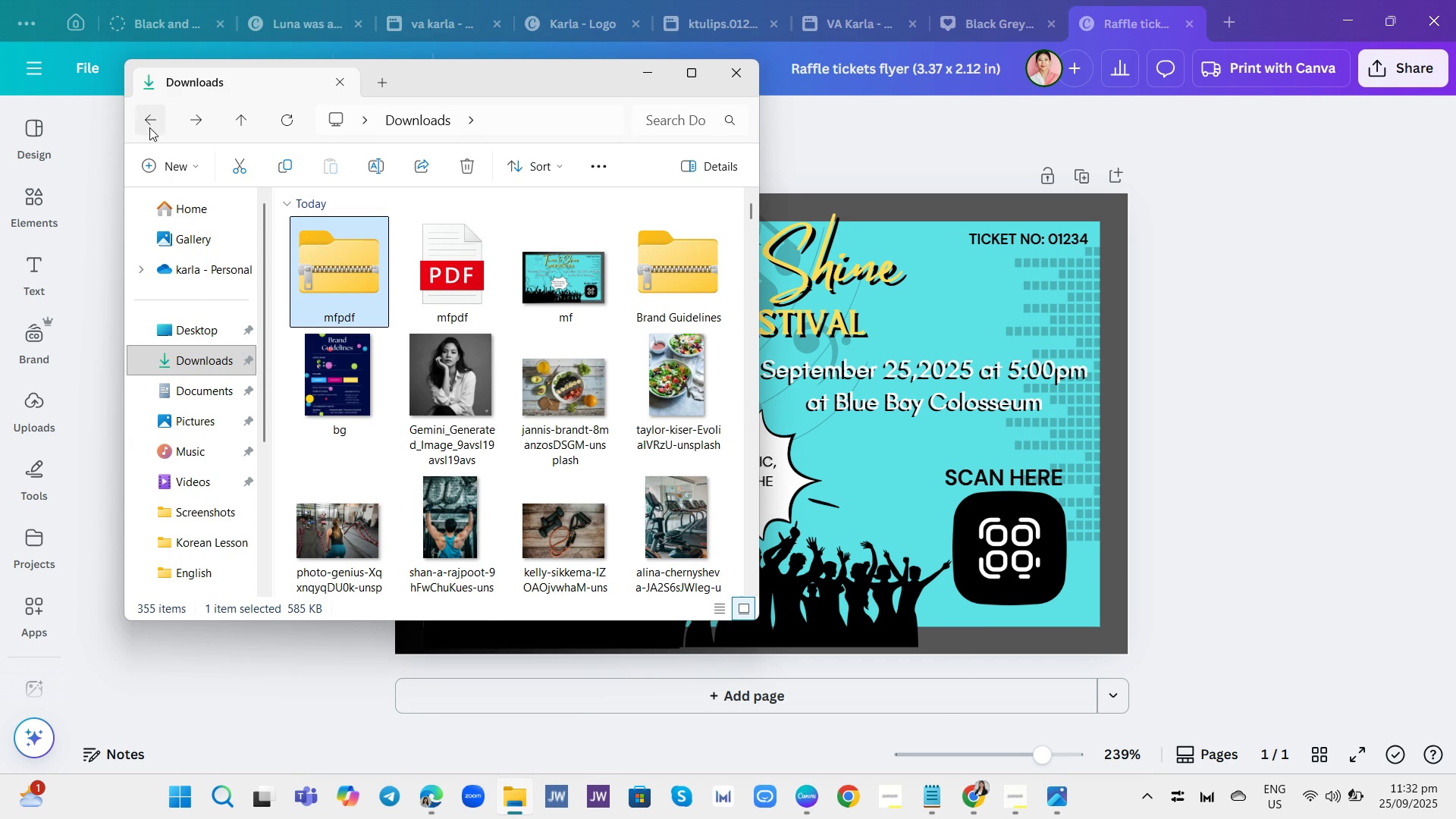 
right_click([350, 285])
 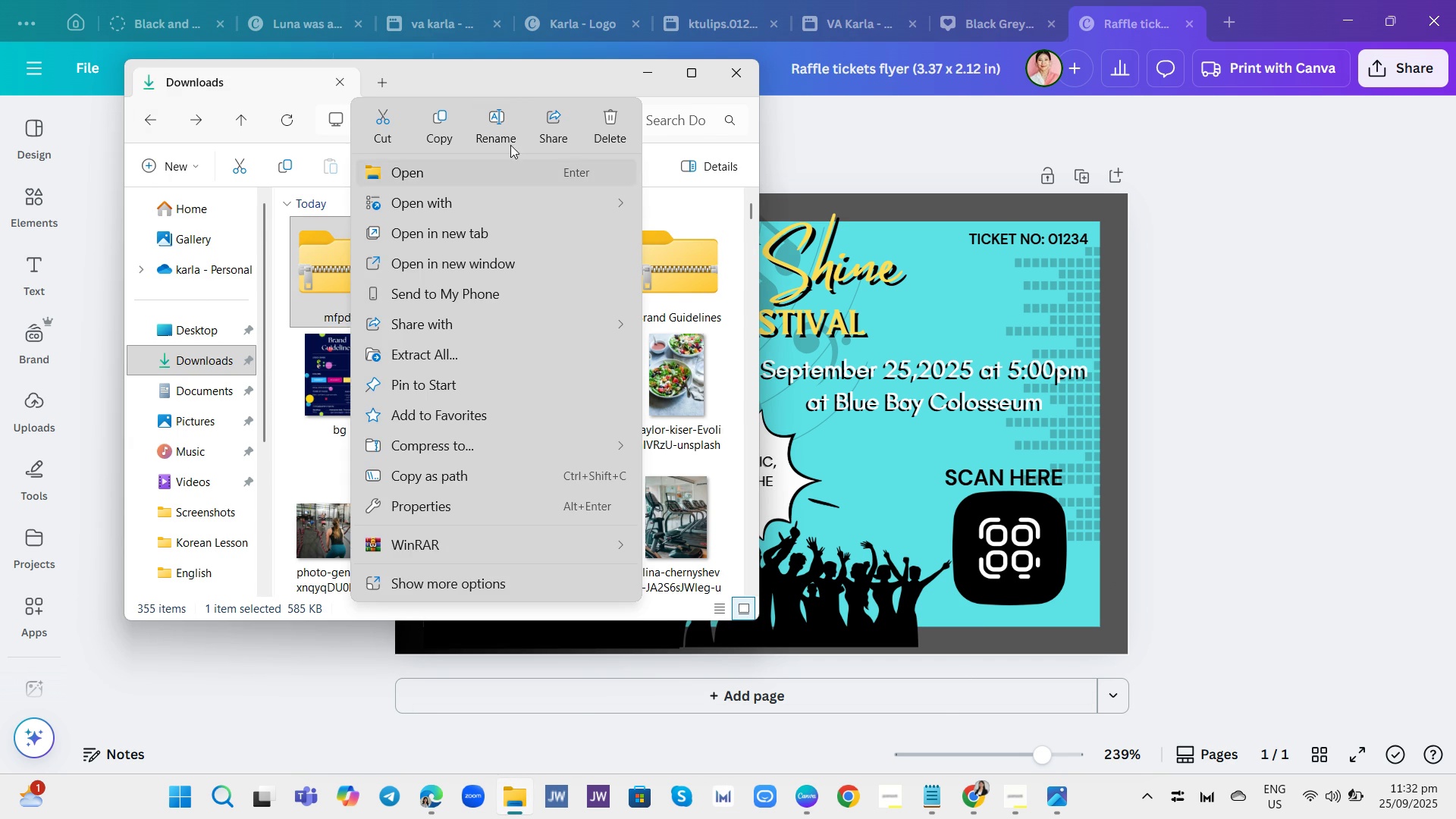 
left_click([499, 124])
 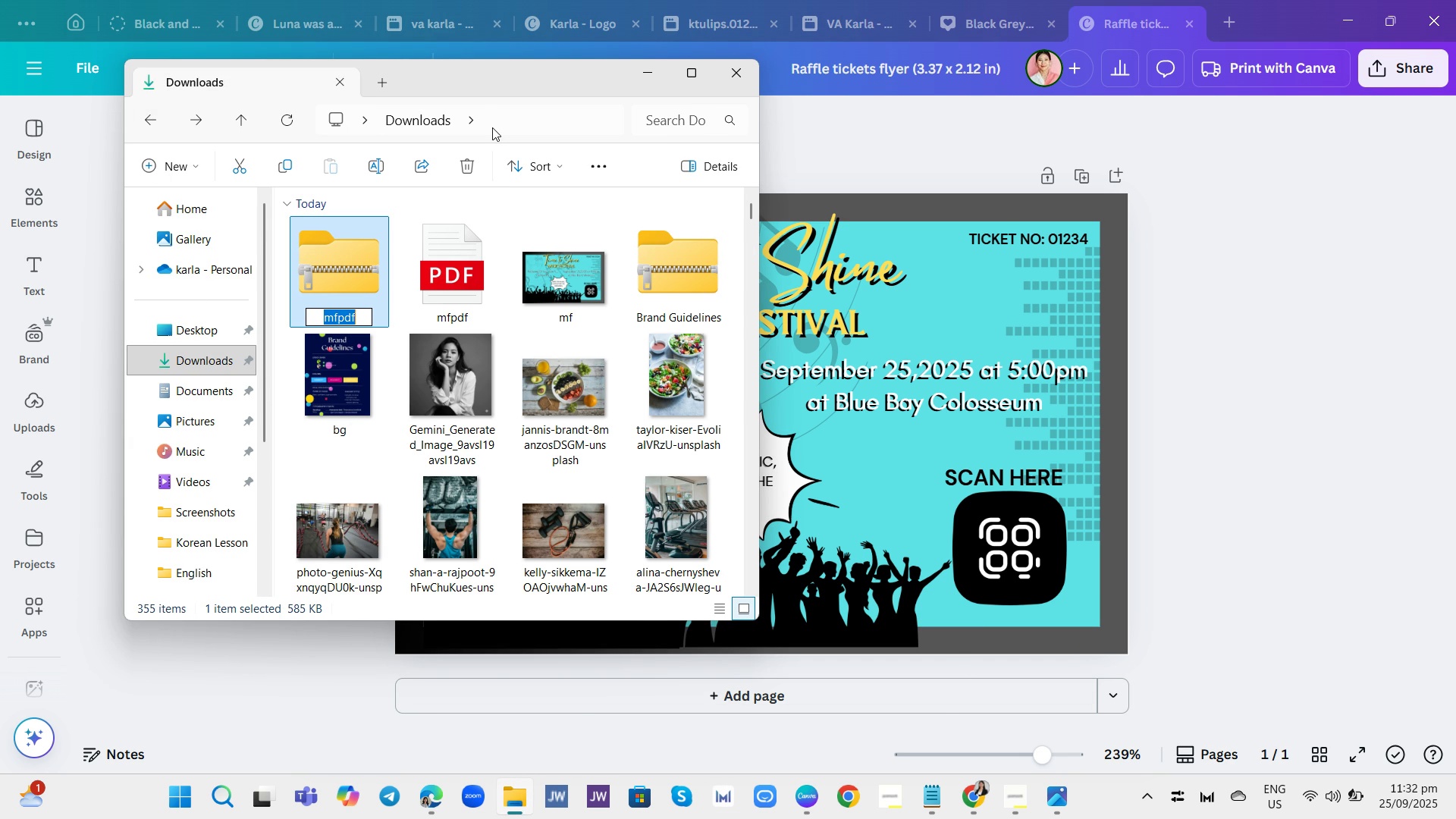 
key(Backspace)
type(MF ticket)
 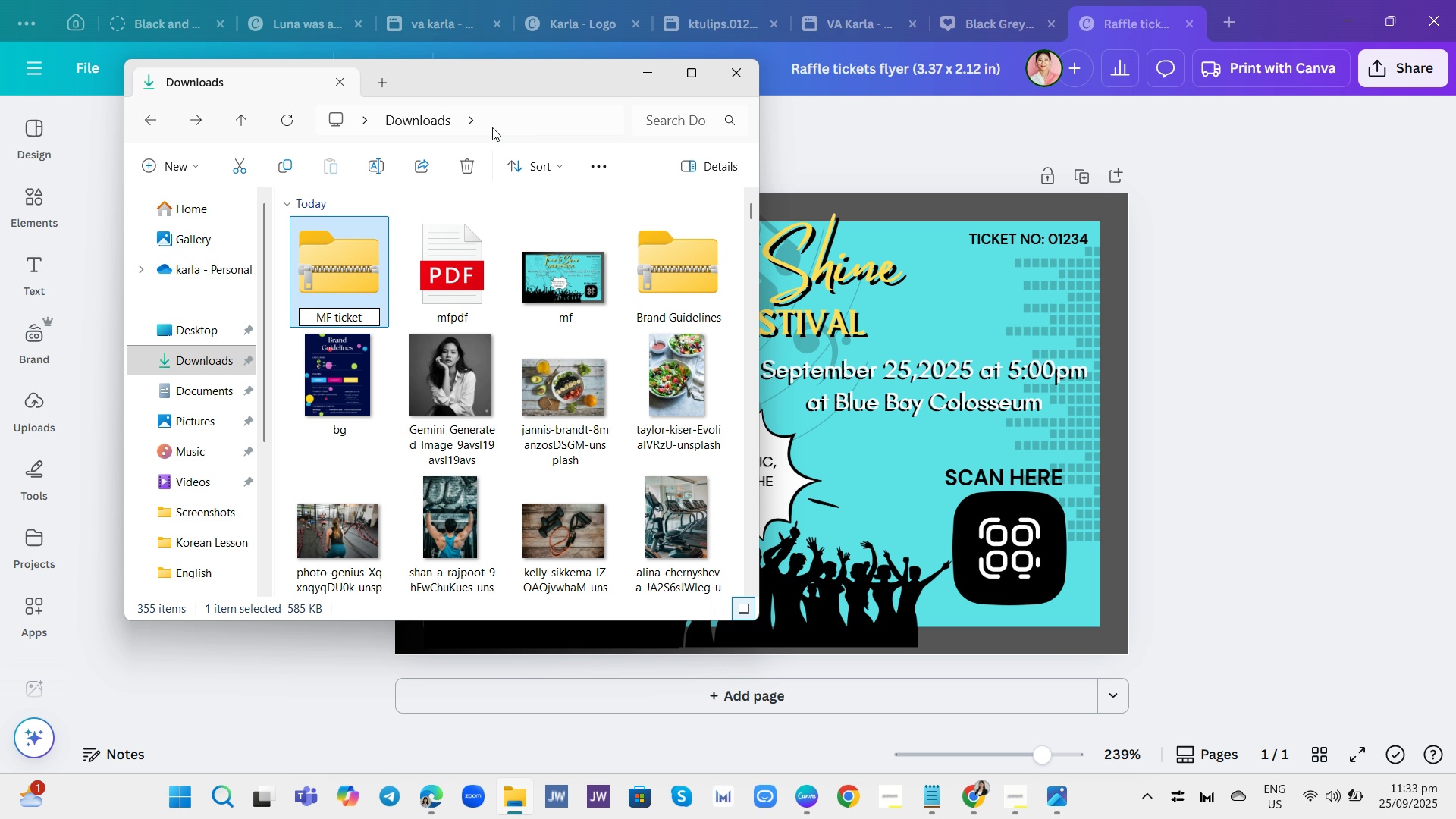 
key(Enter)